 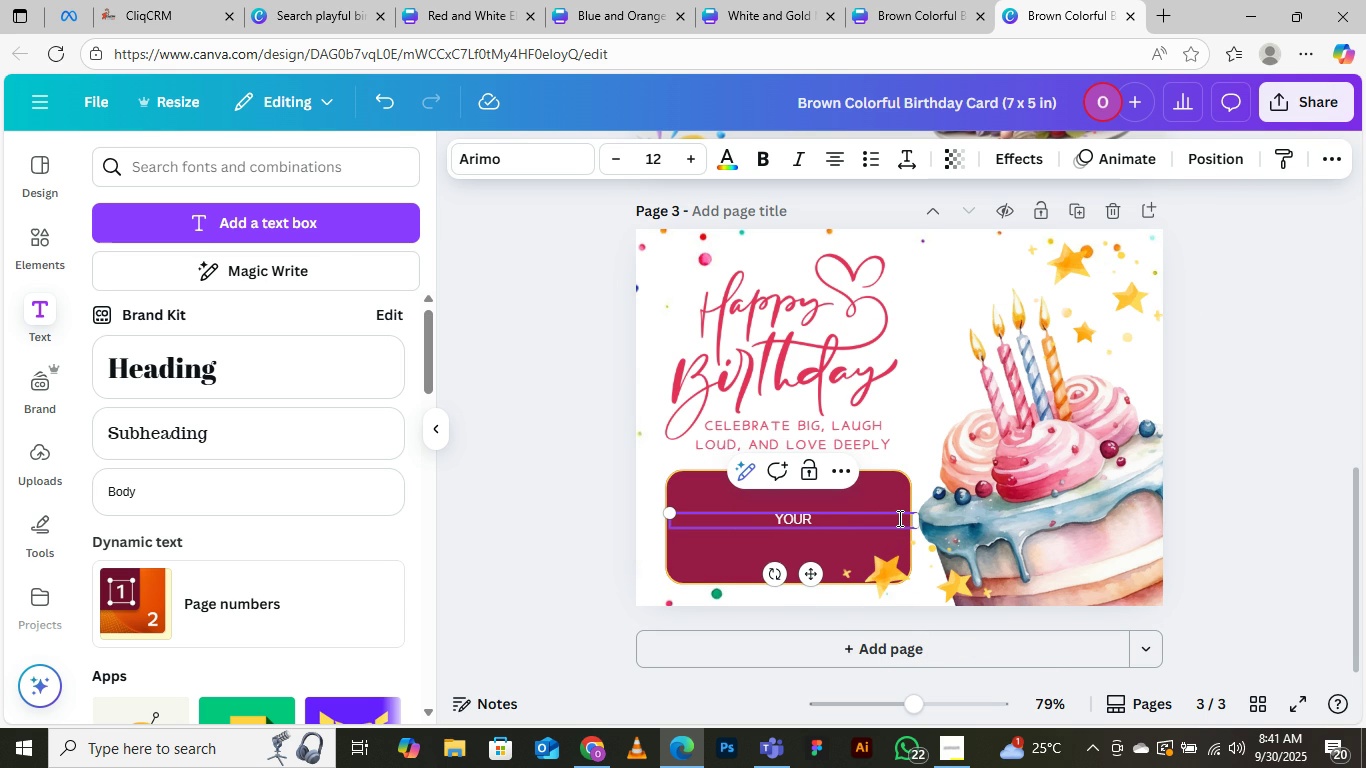 
left_click([942, 393])
 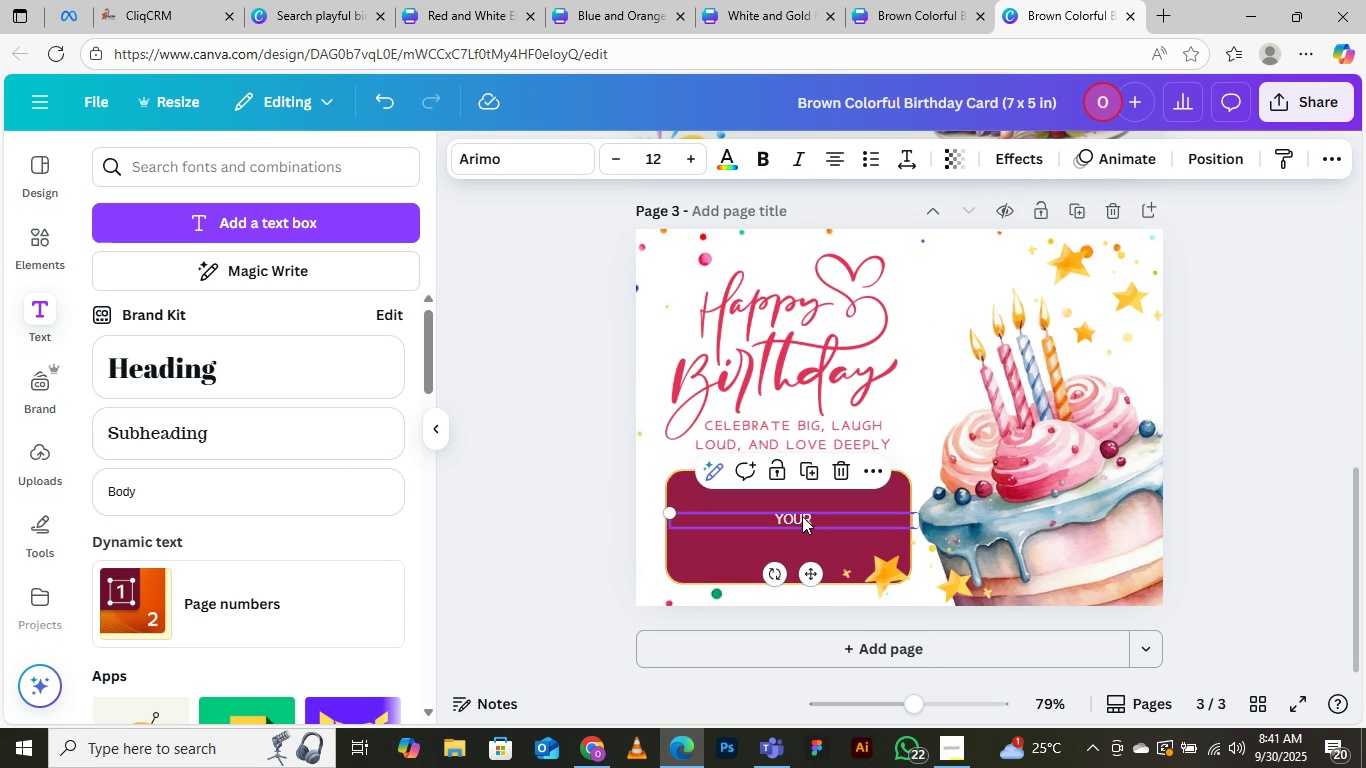 
left_click([802, 516])
 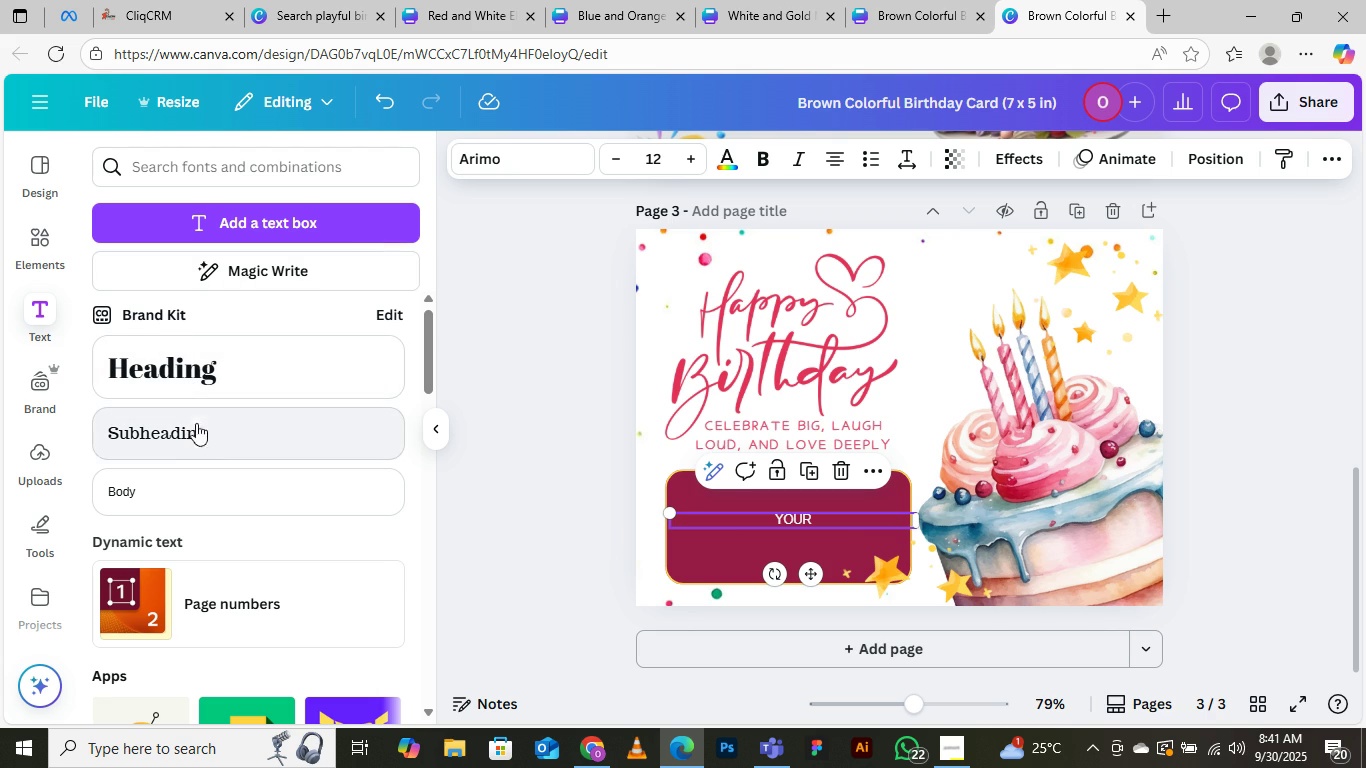 
left_click([210, 429])
 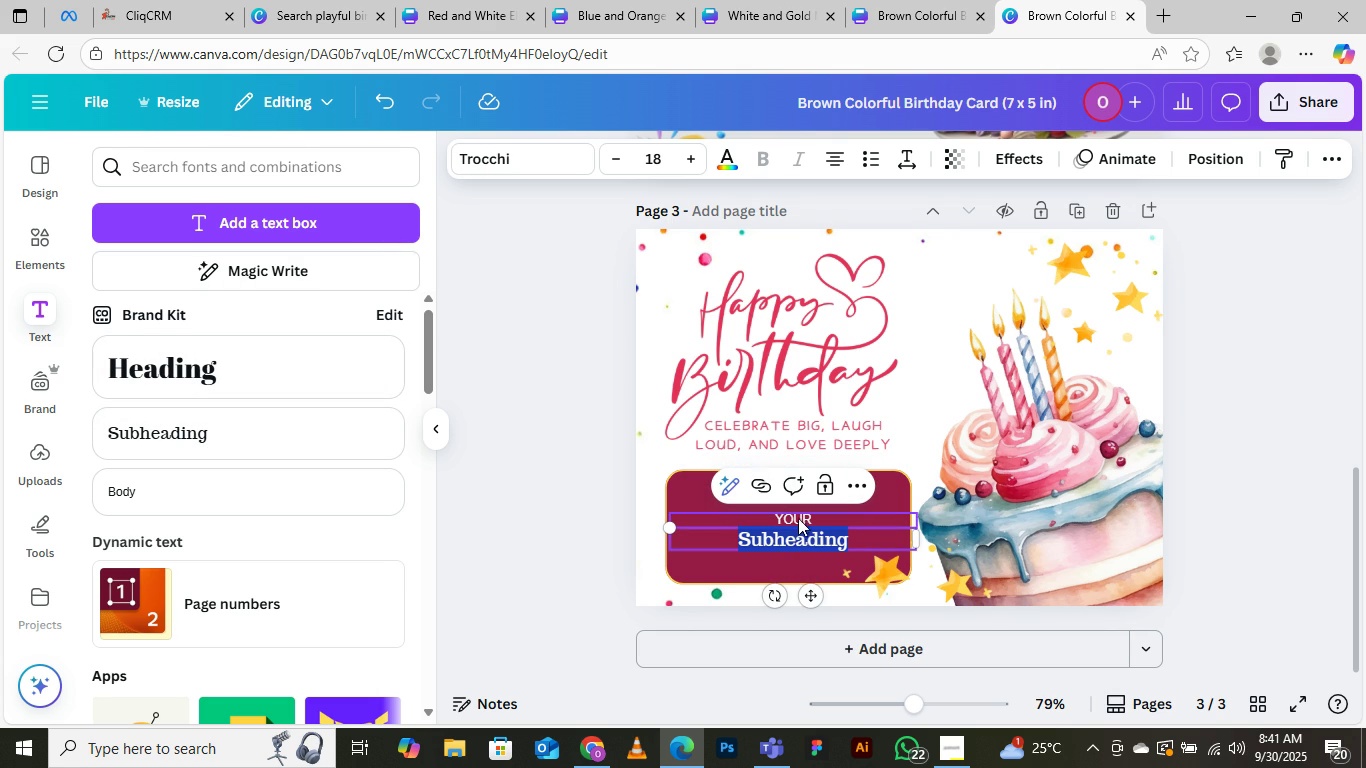 
left_click([799, 517])
 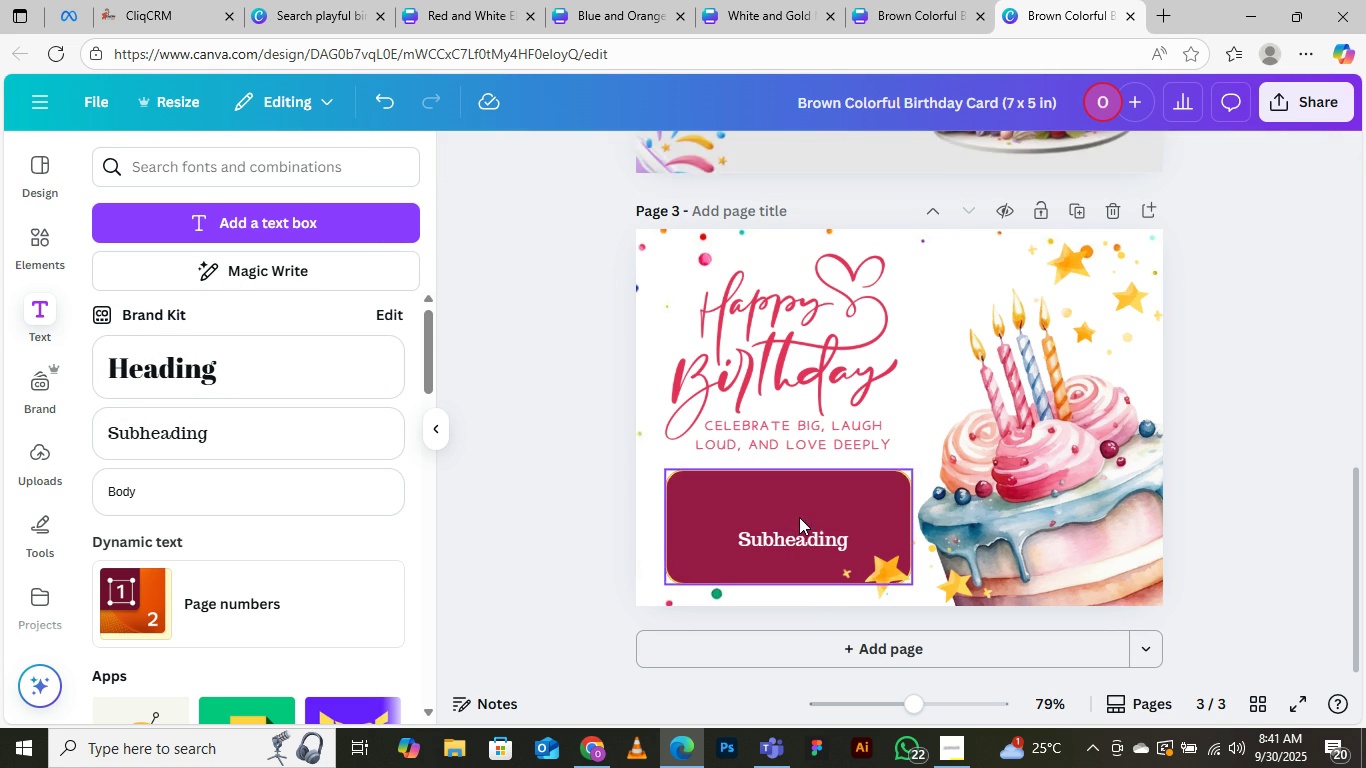 
key(Delete)
 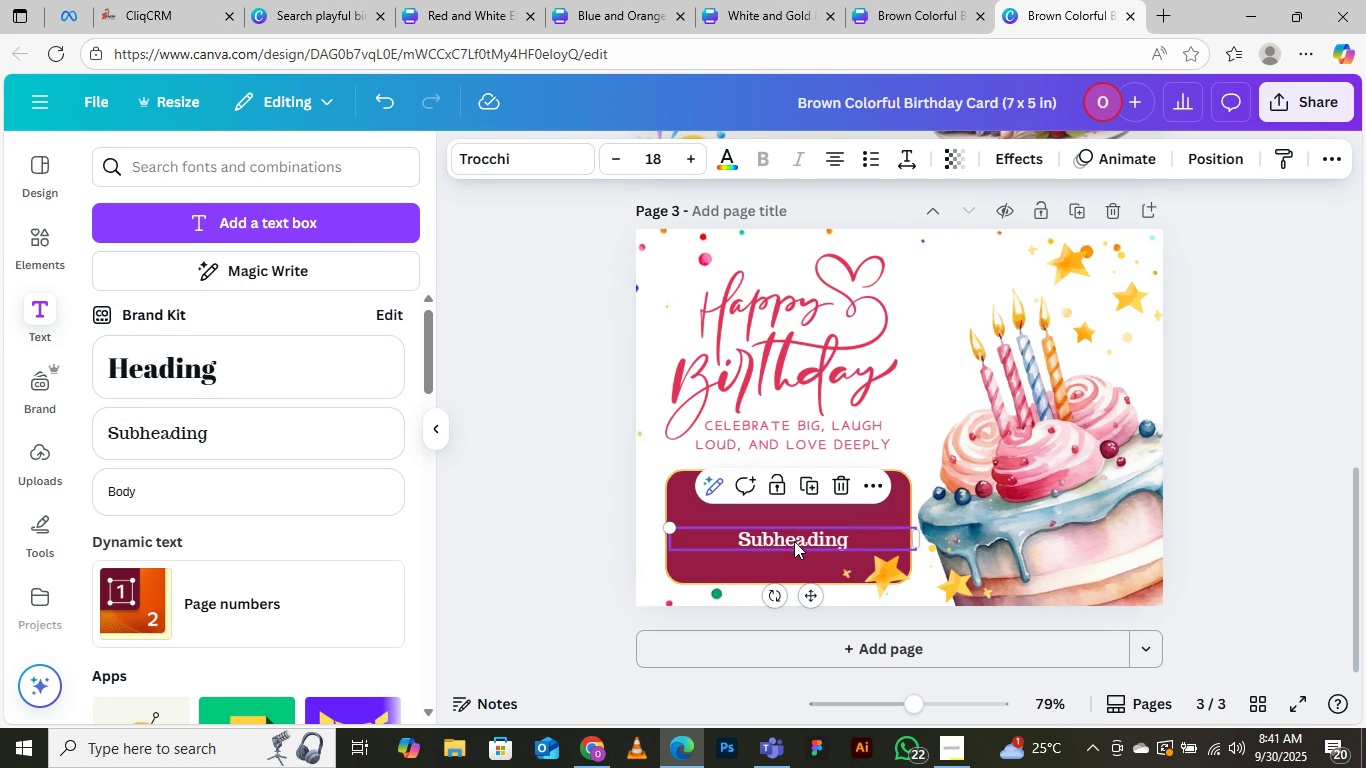 
left_click([794, 541])
 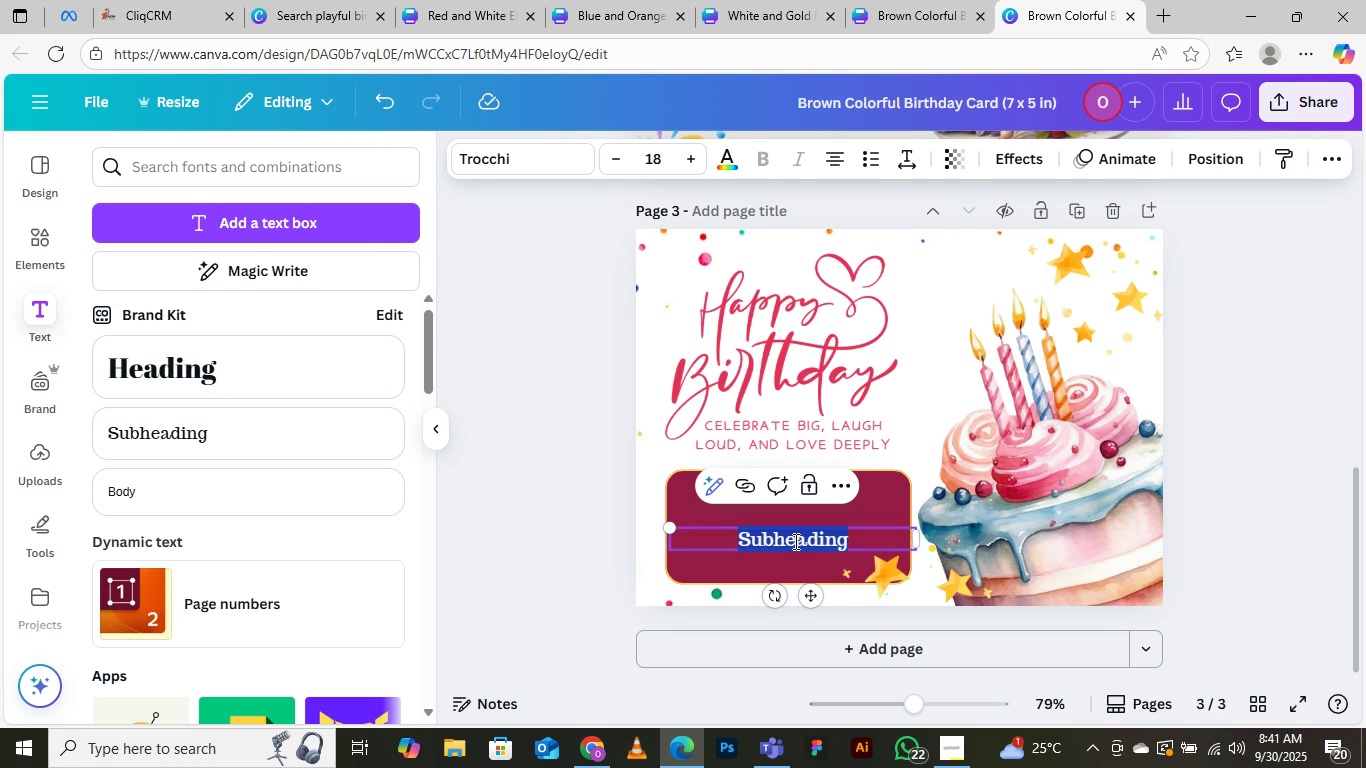 
double_click([794, 541])
 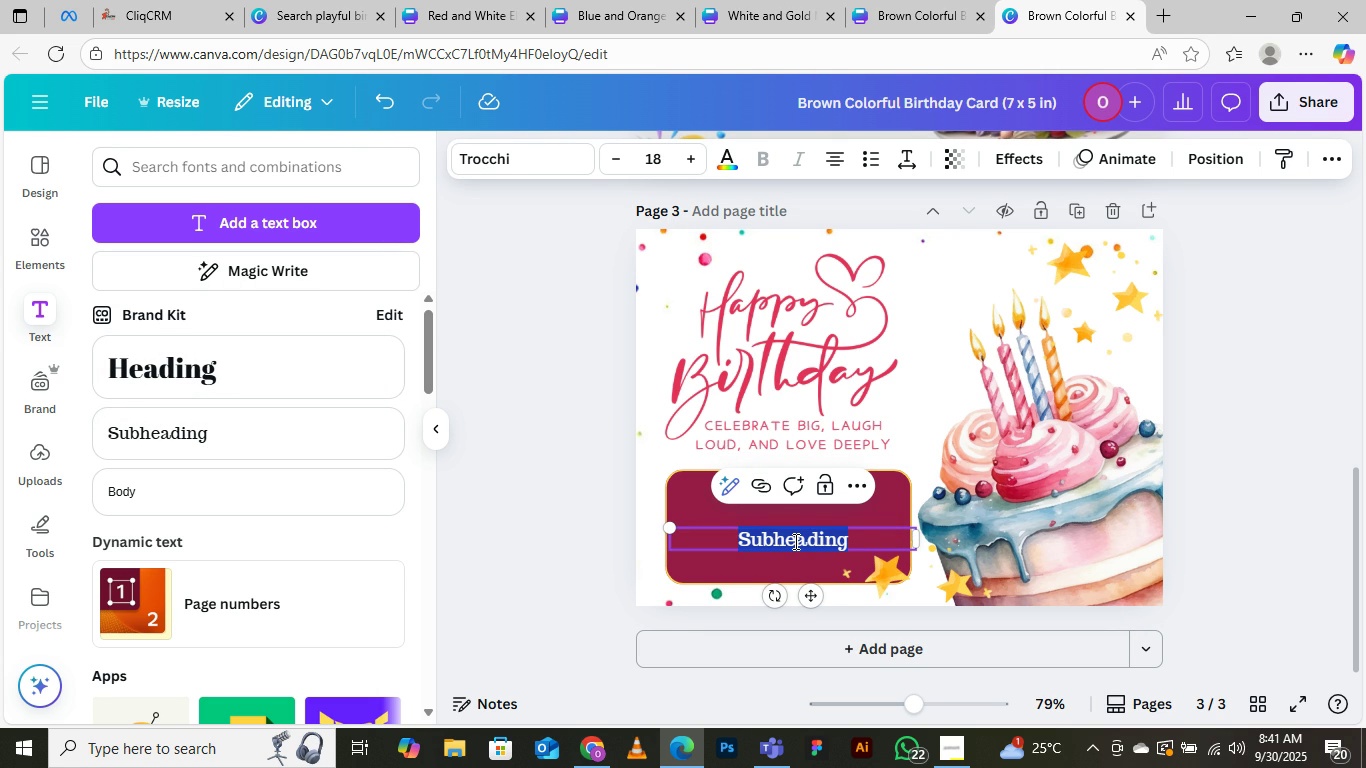 
type(Your Message Here)
 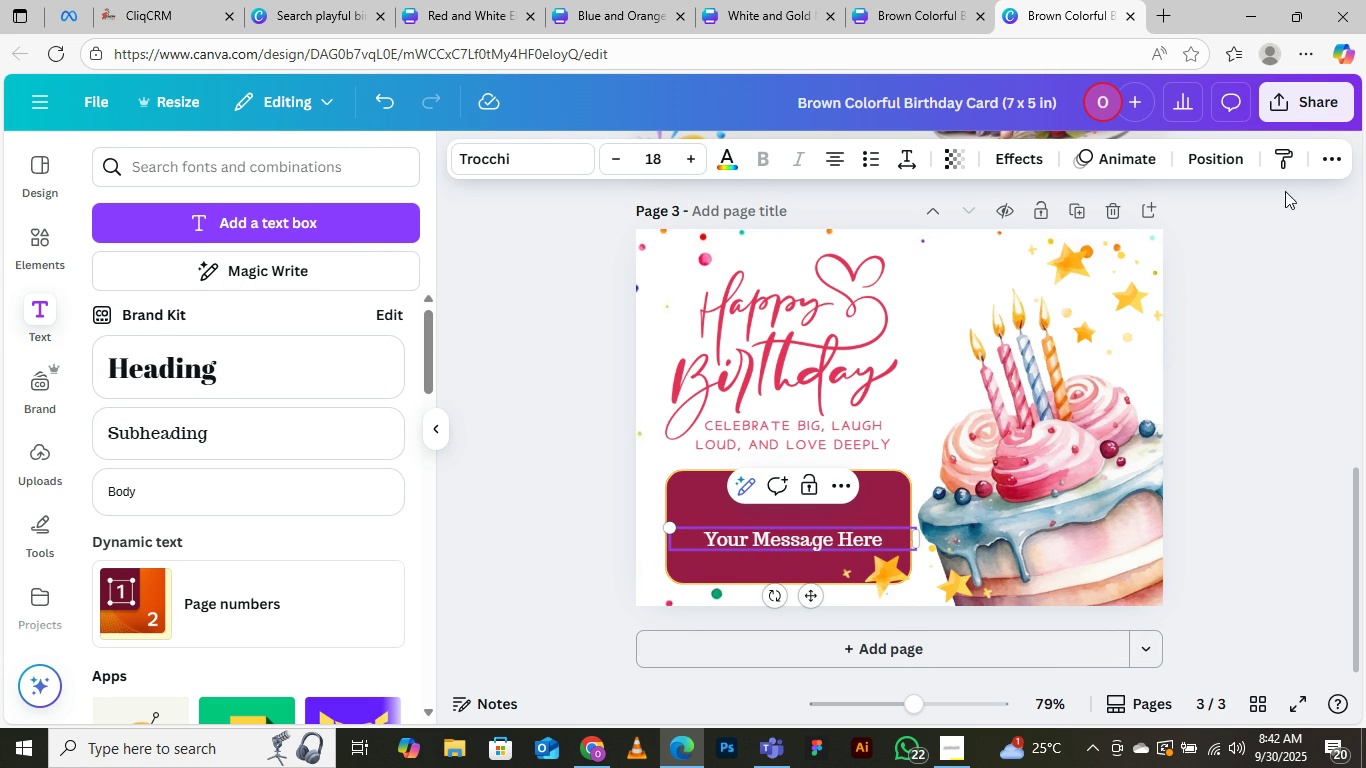 
left_click([1302, 325])
 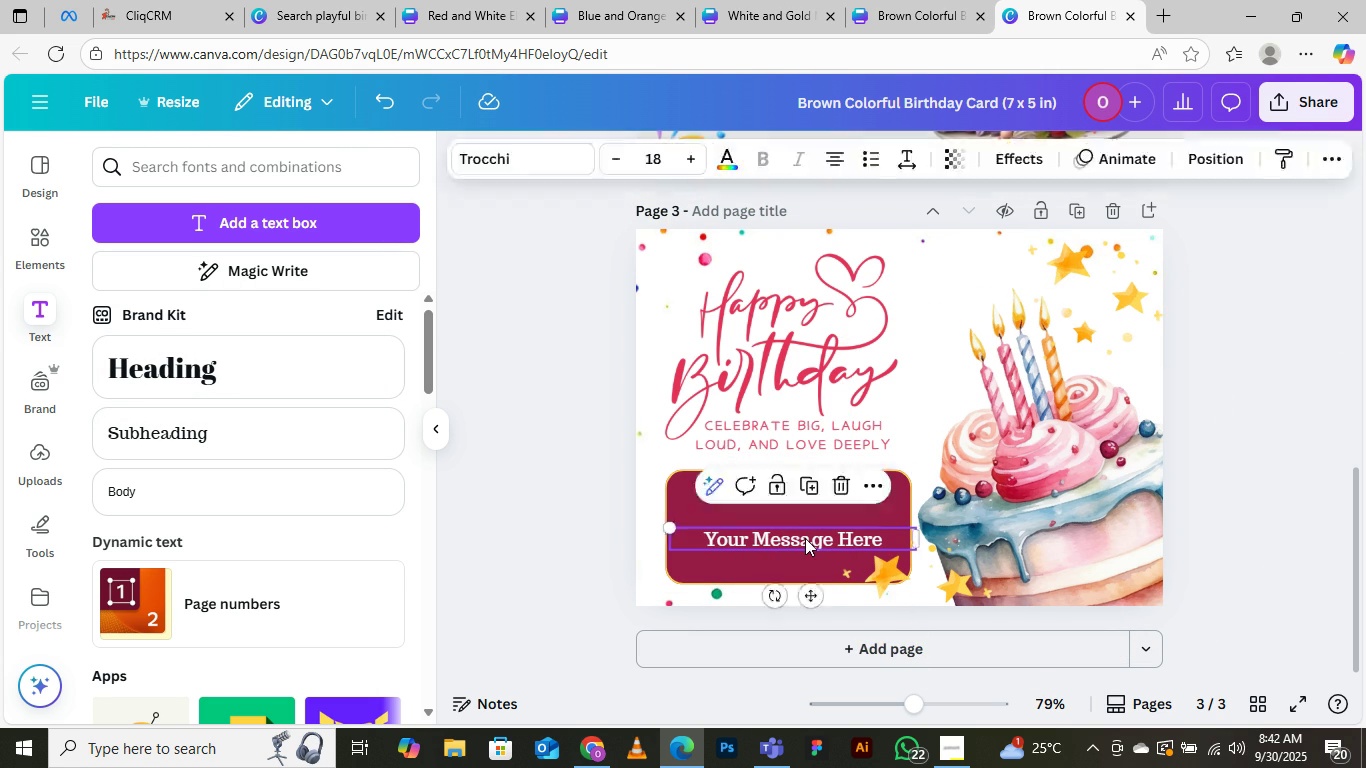 
left_click([805, 538])
 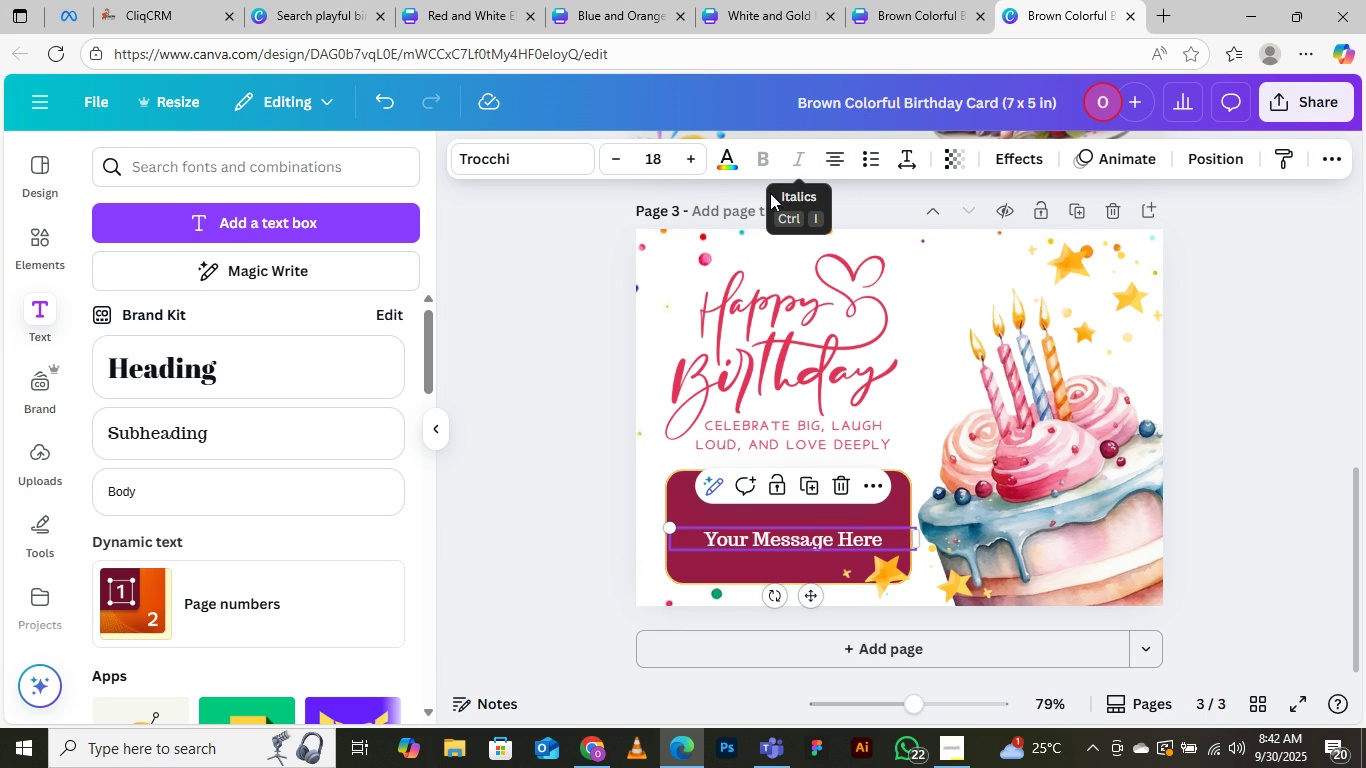 
wait(5.78)
 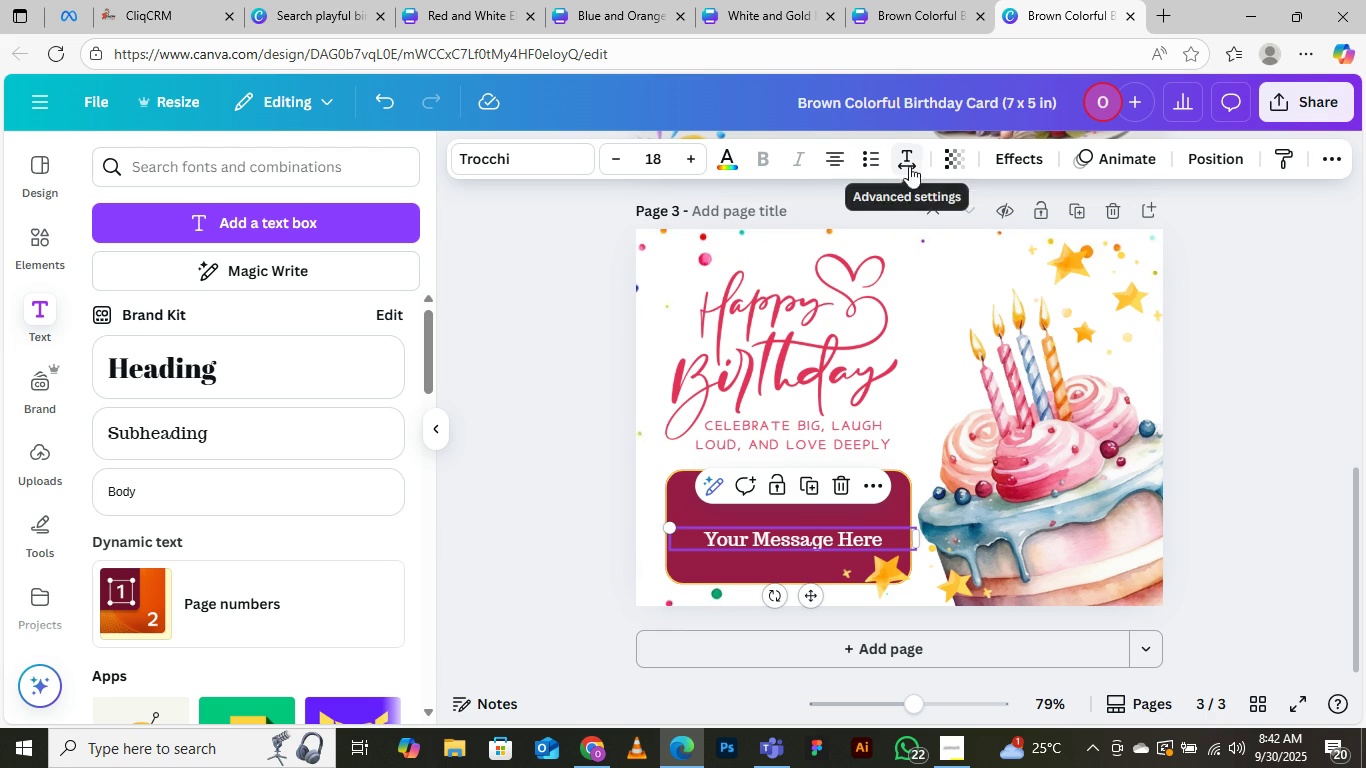 
scroll: coordinate [232, 363], scroll_direction: down, amount: 7.0